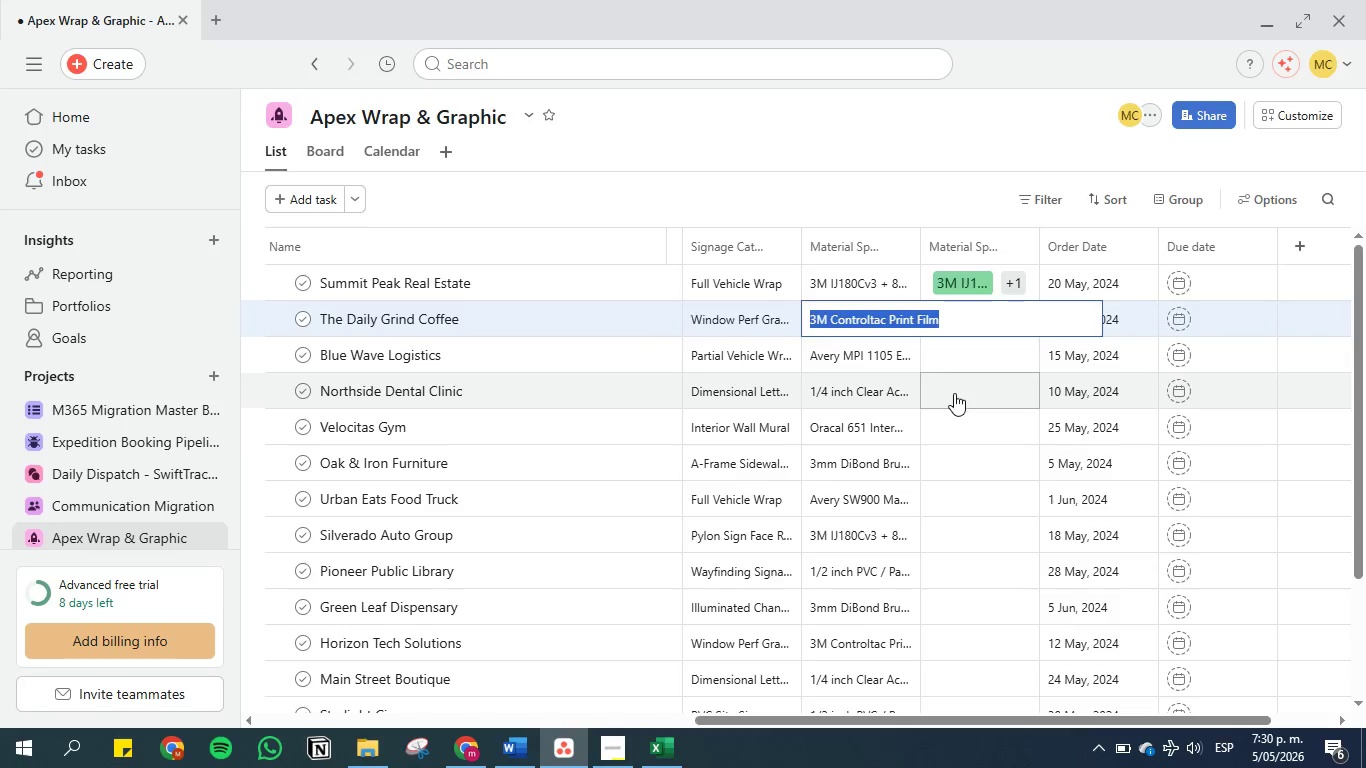 
left_click([954, 393])
 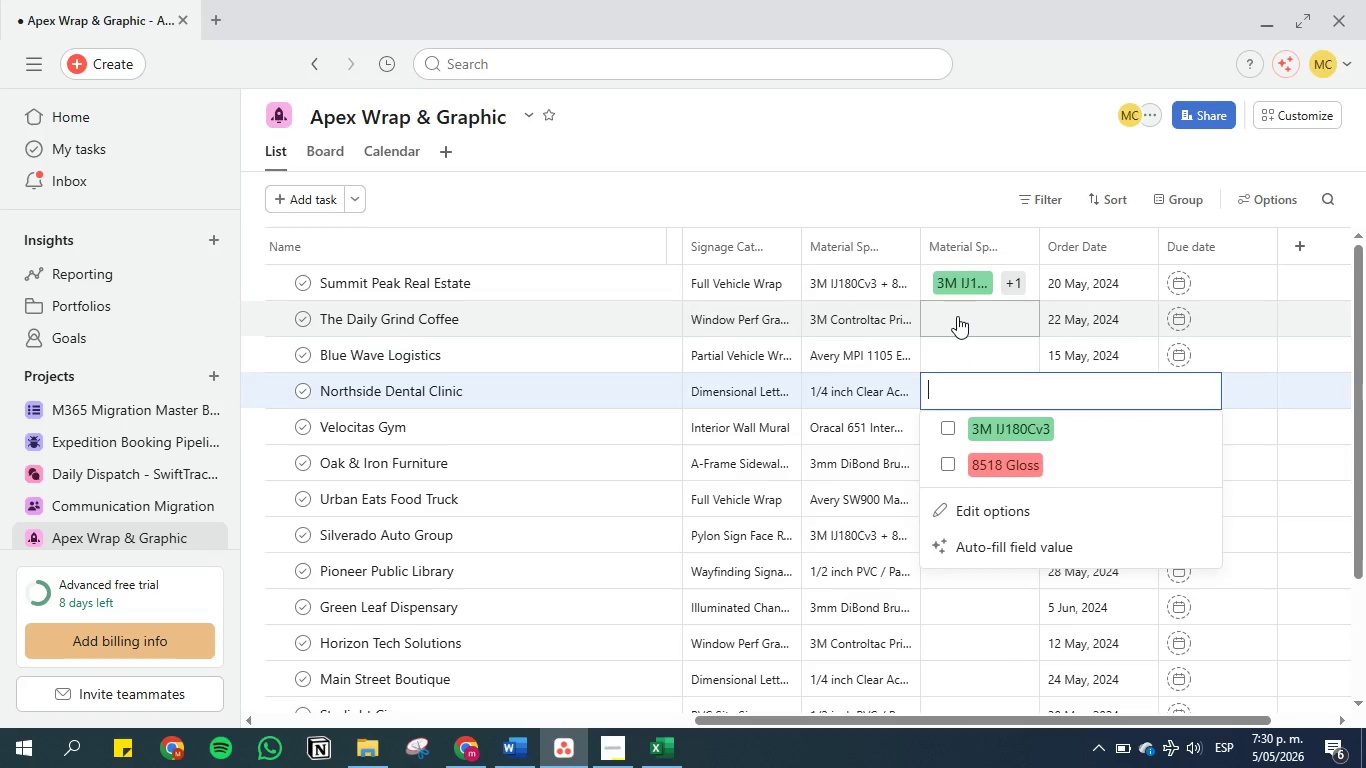 
left_click([957, 316])
 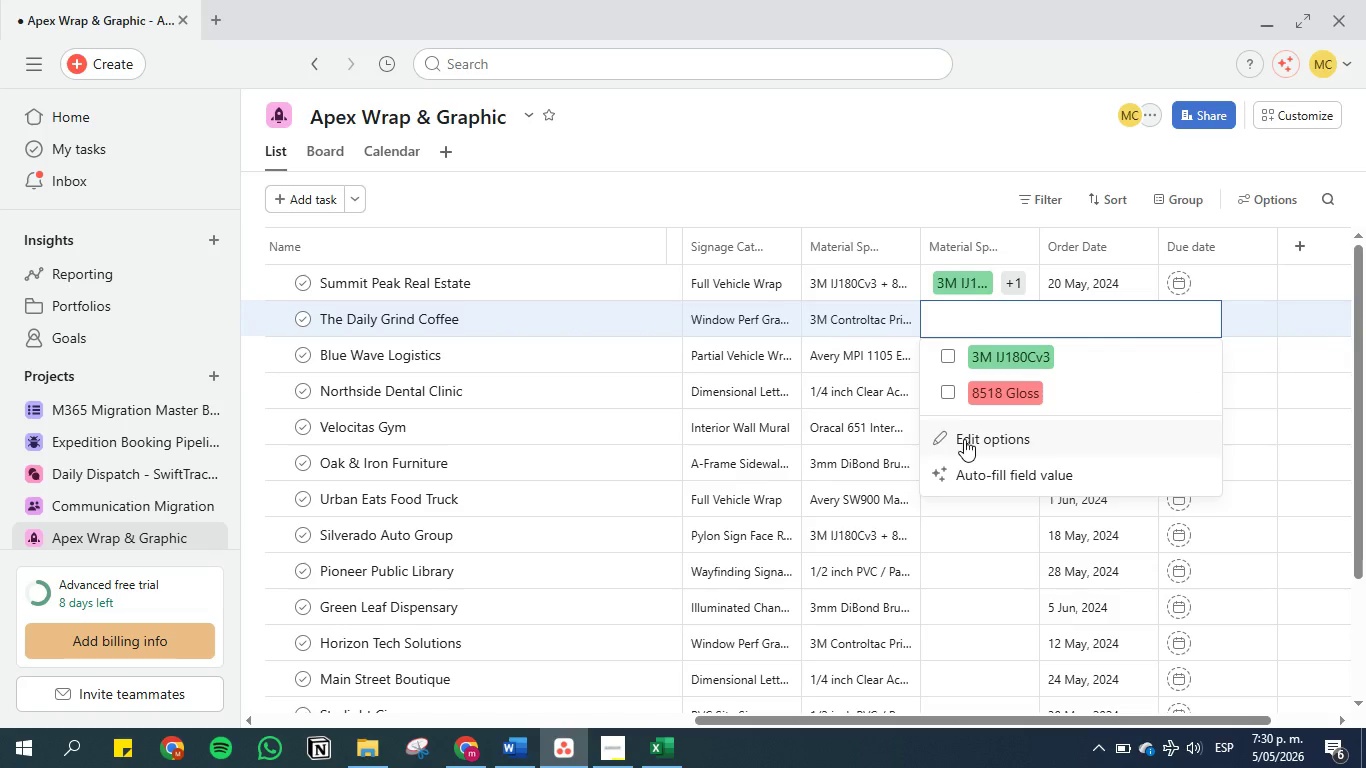 
left_click([964, 439])
 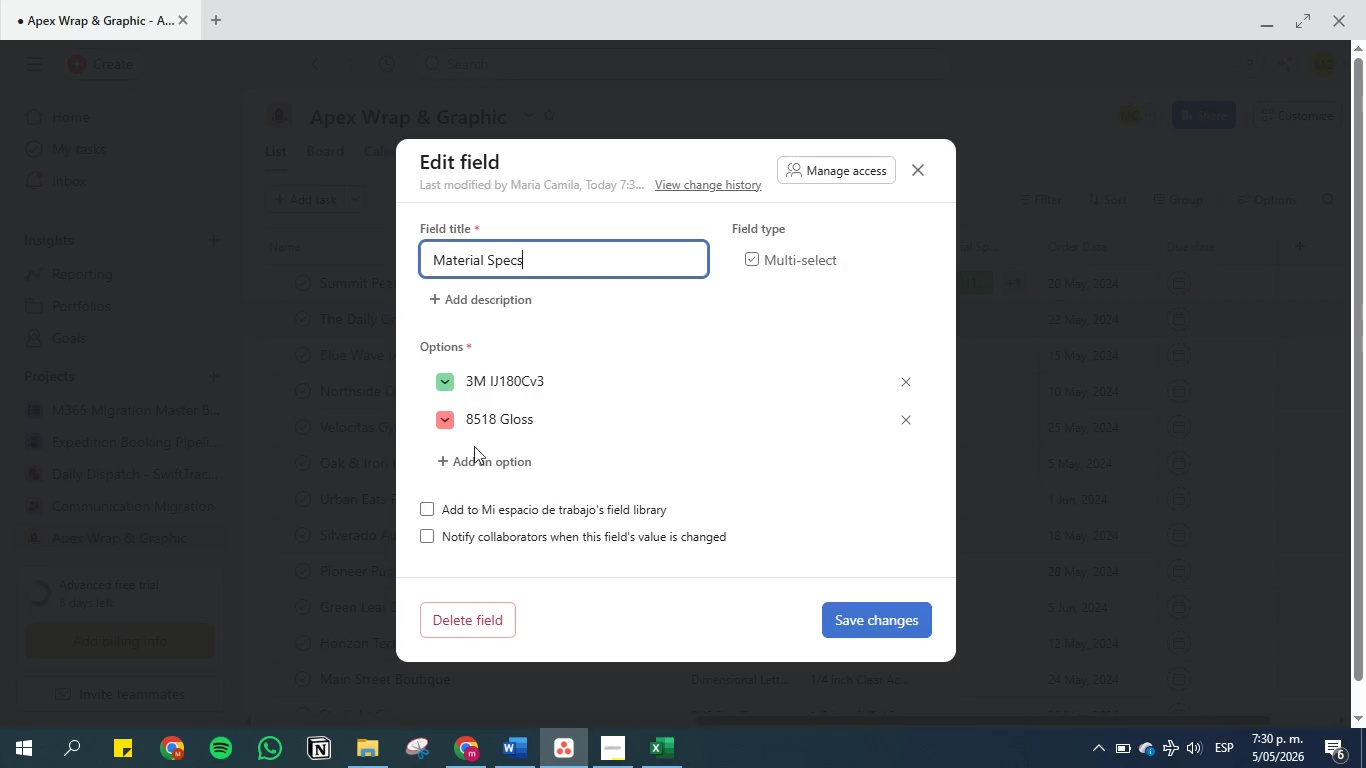 
left_click([467, 453])
 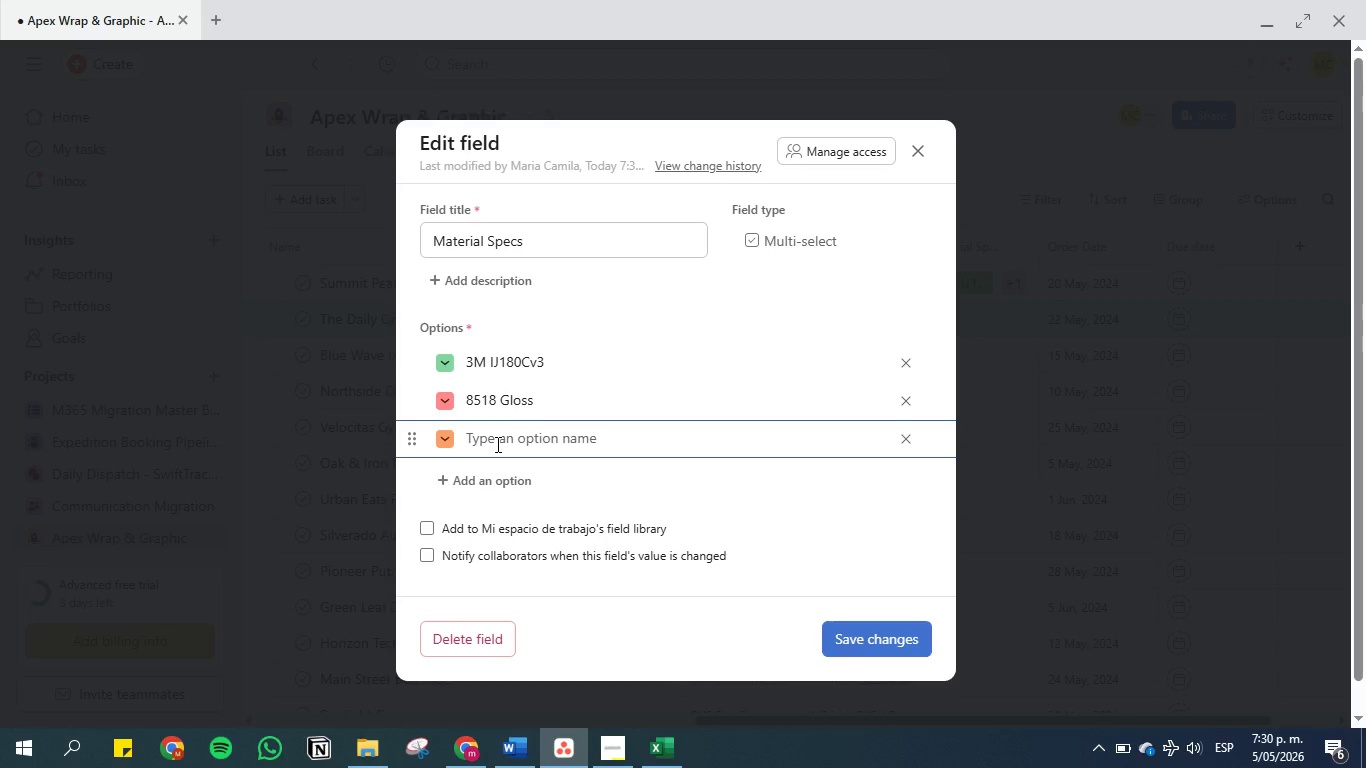 
left_click([496, 444])
 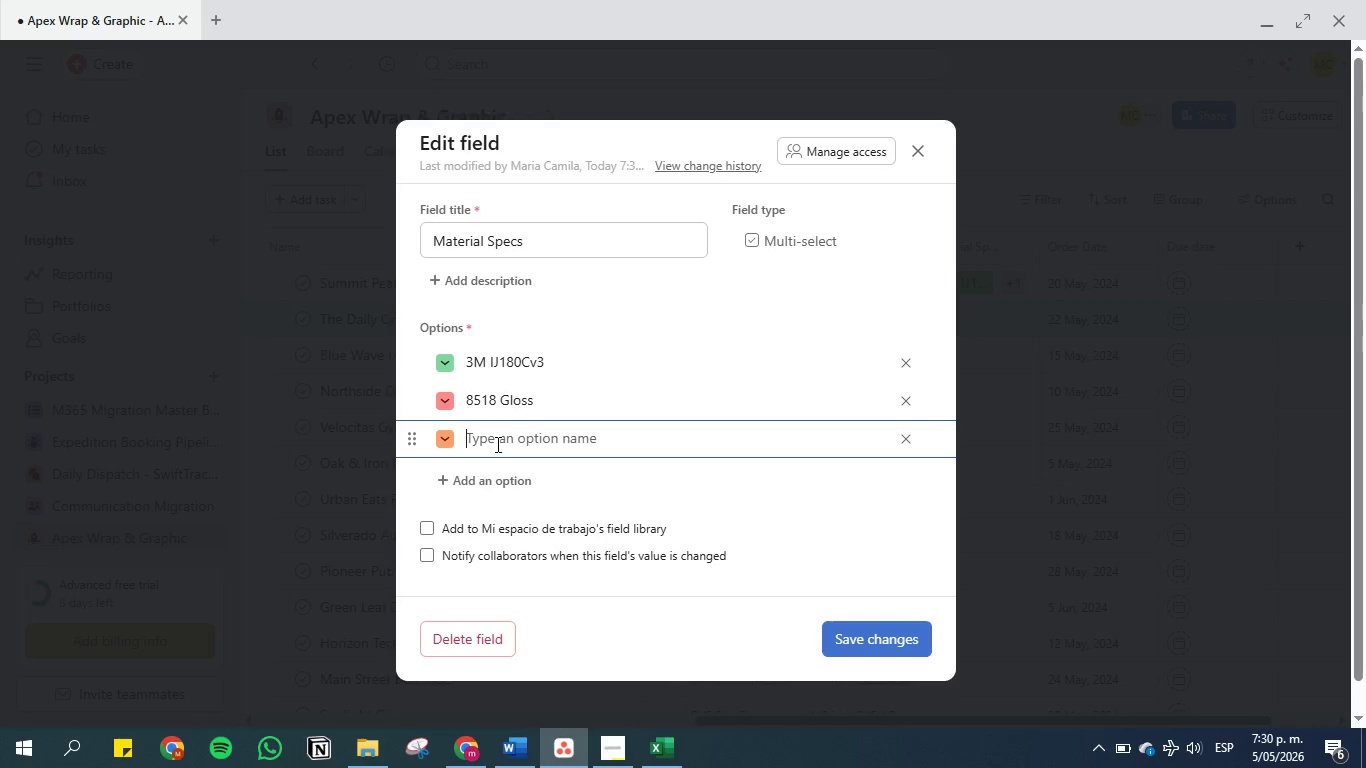 
key(Control+V)
 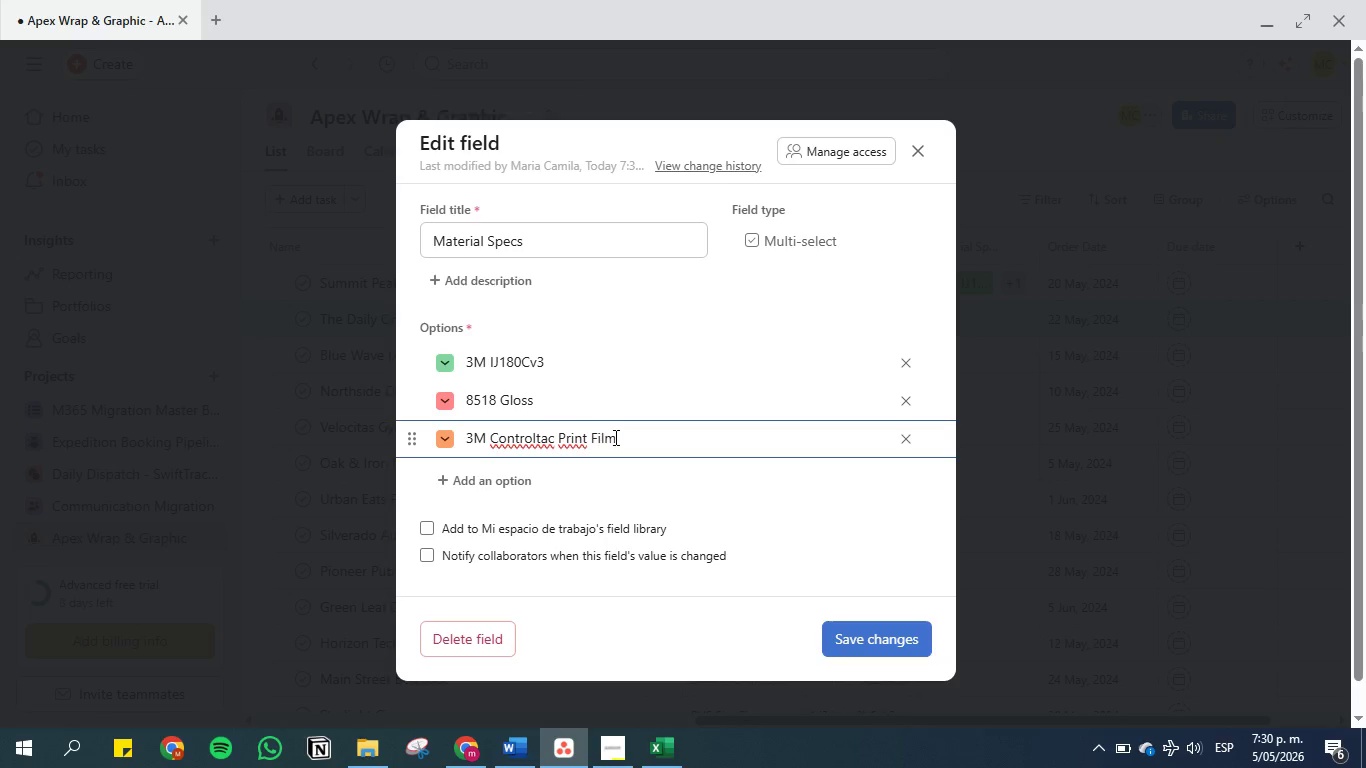 
key(Control+ControlLeft)
 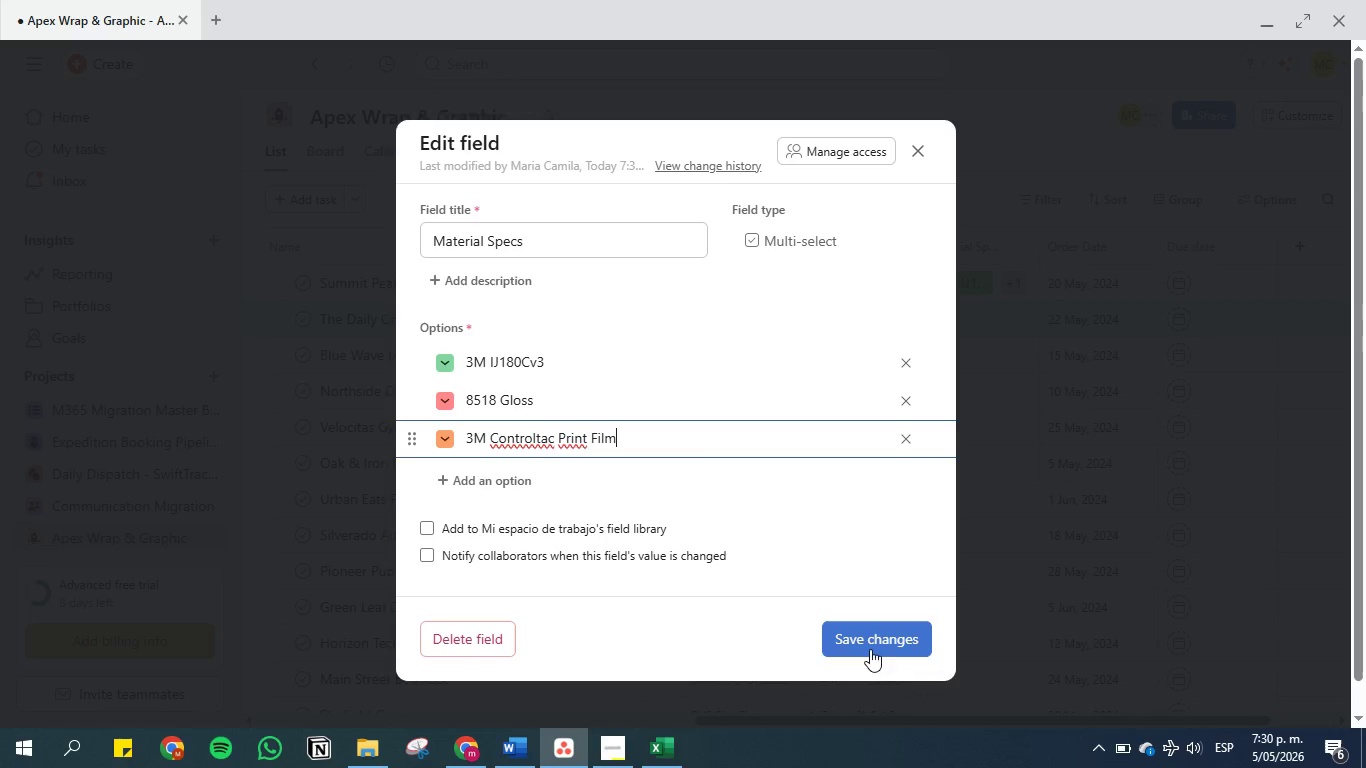 
left_click([869, 641])
 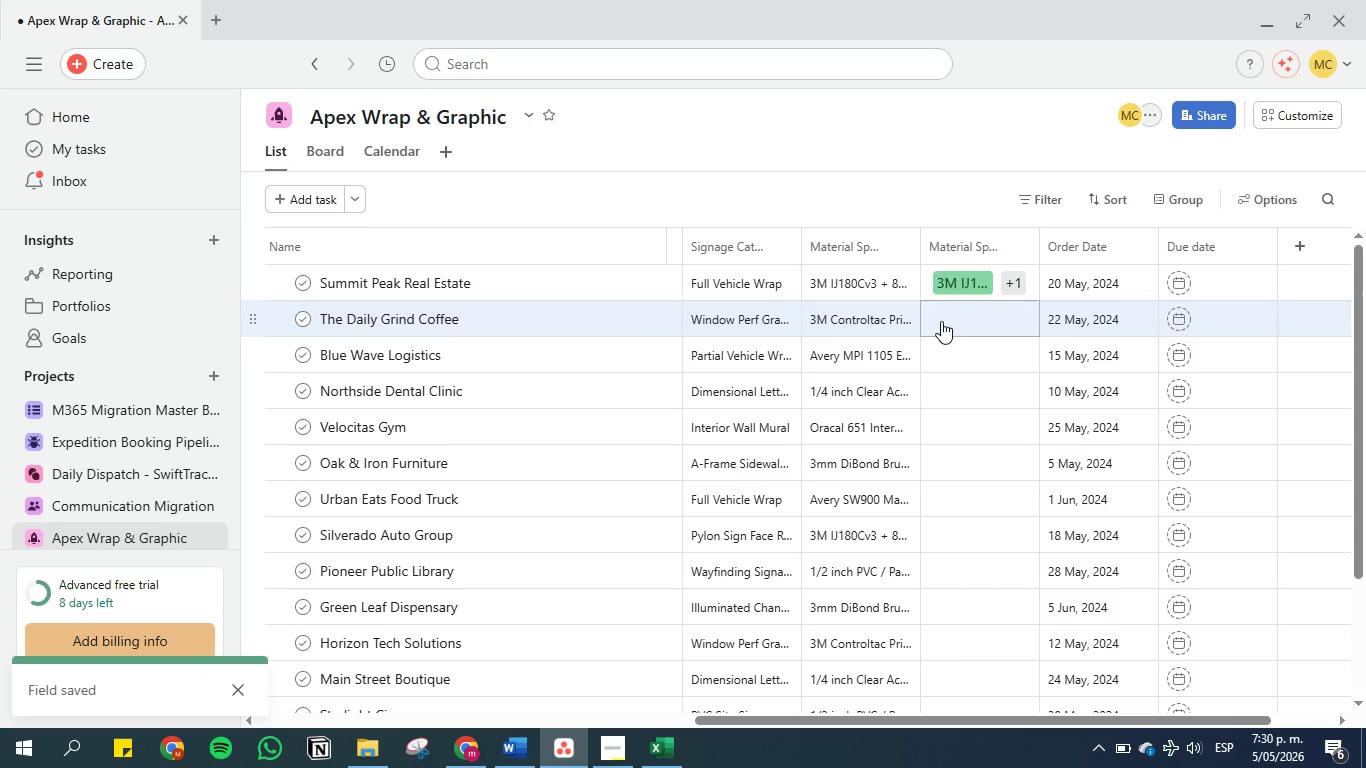 
left_click([949, 313])
 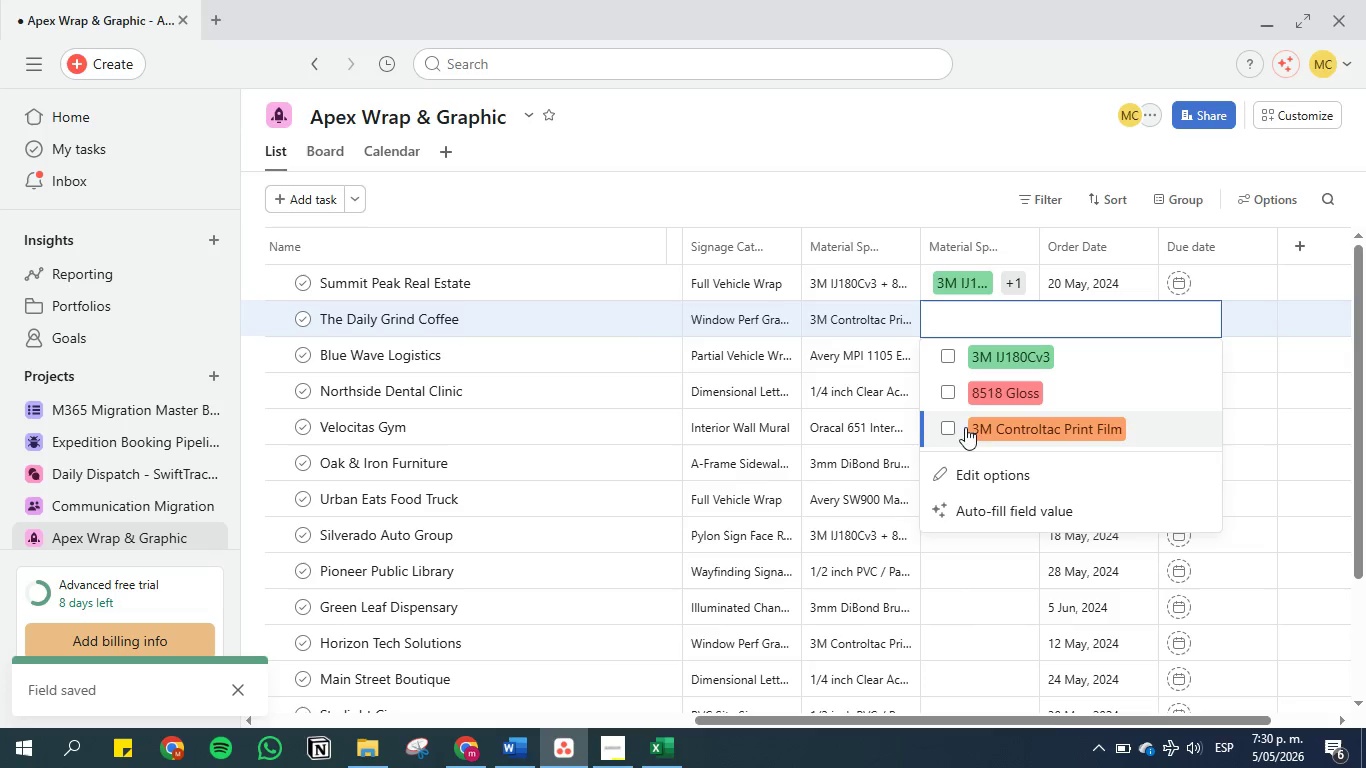 
left_click([950, 430])
 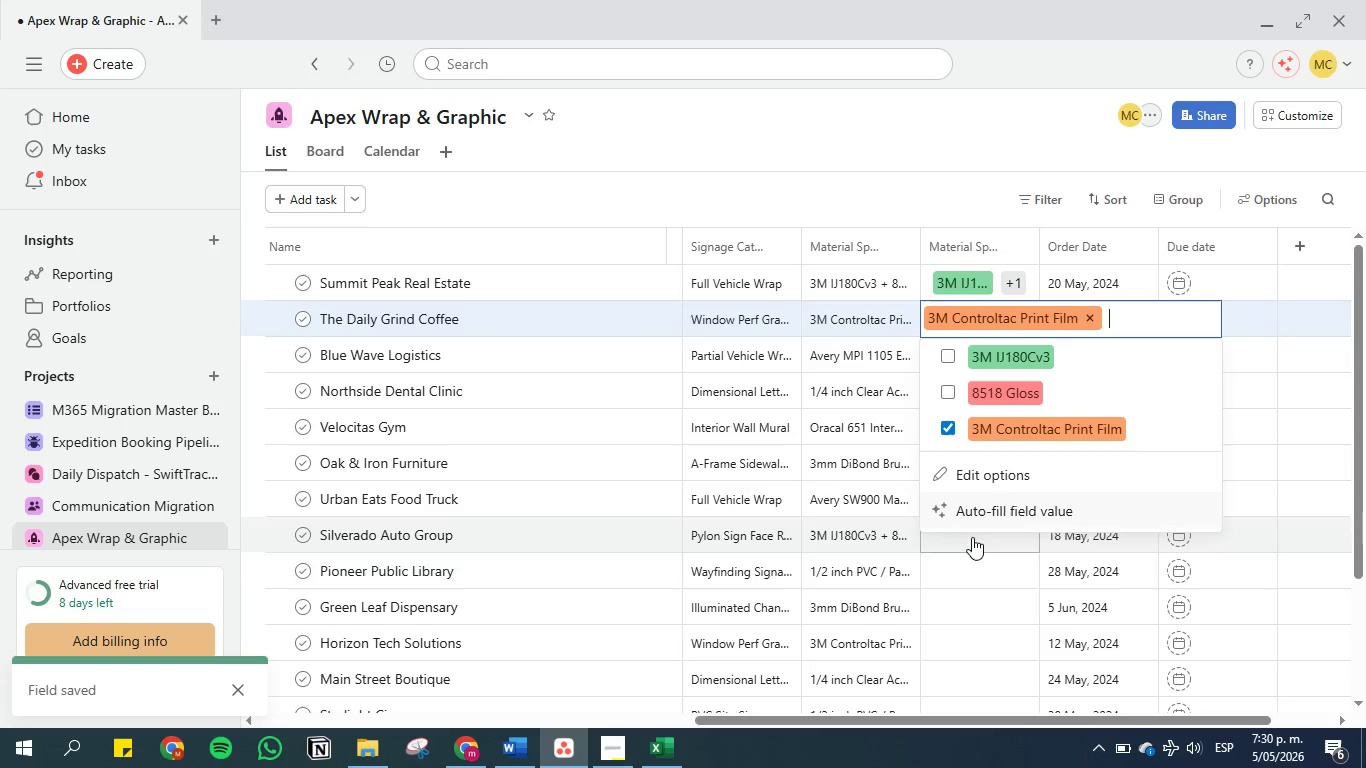 
left_click([978, 576])
 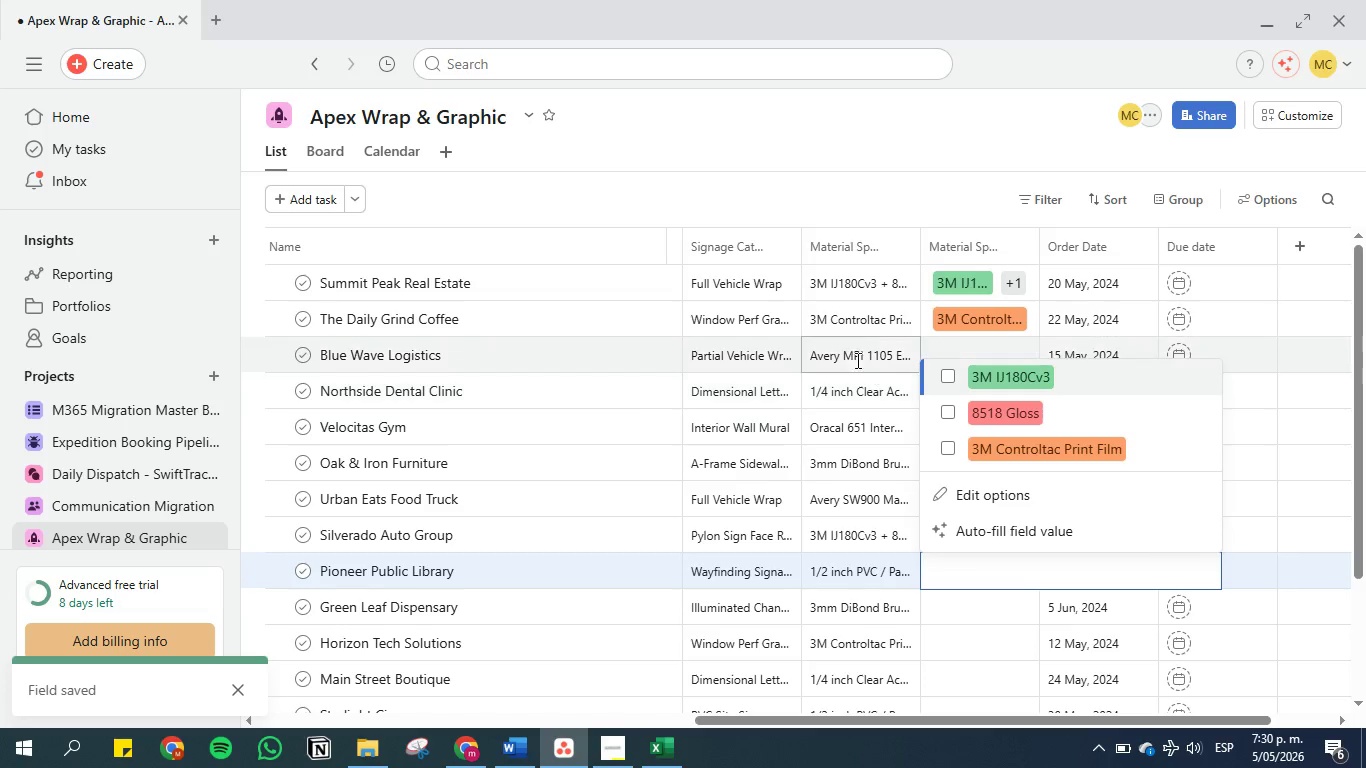 
left_click([856, 348])
 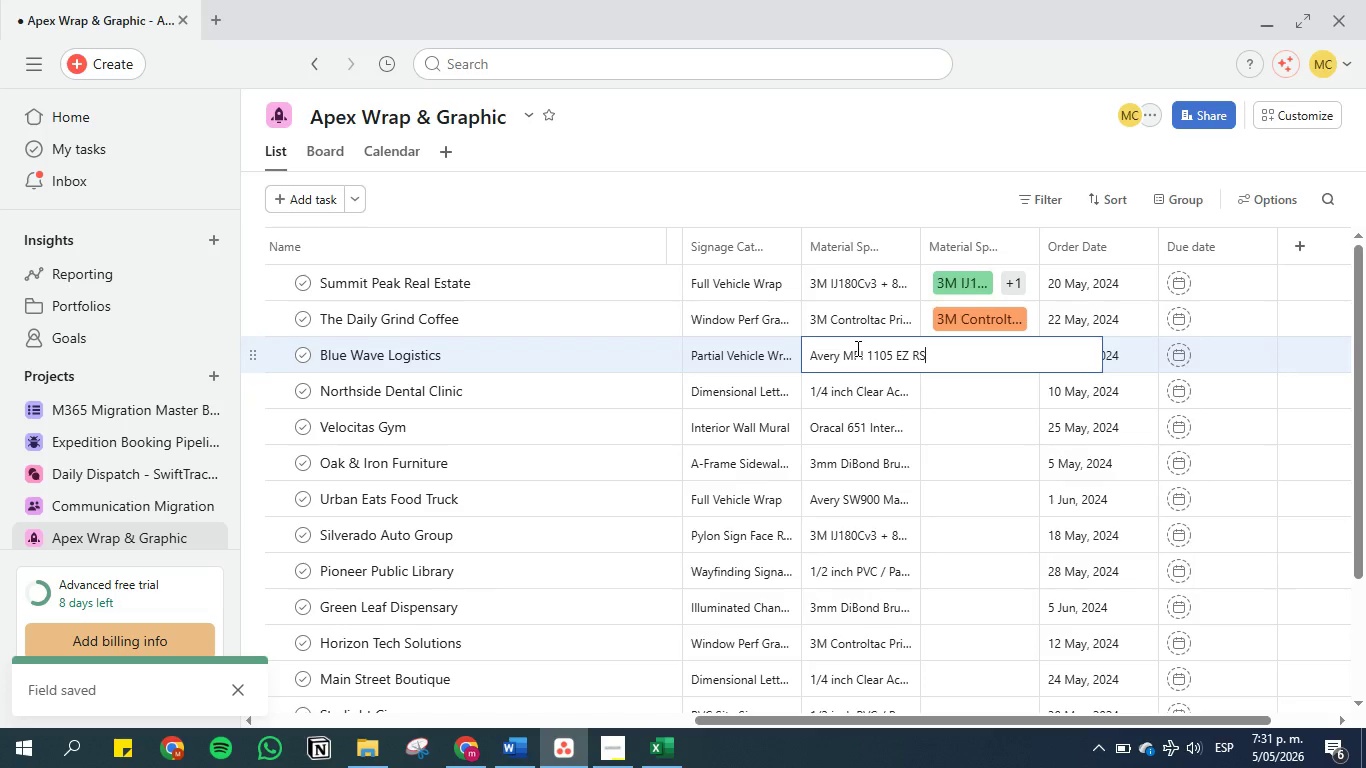 
double_click([857, 350])
 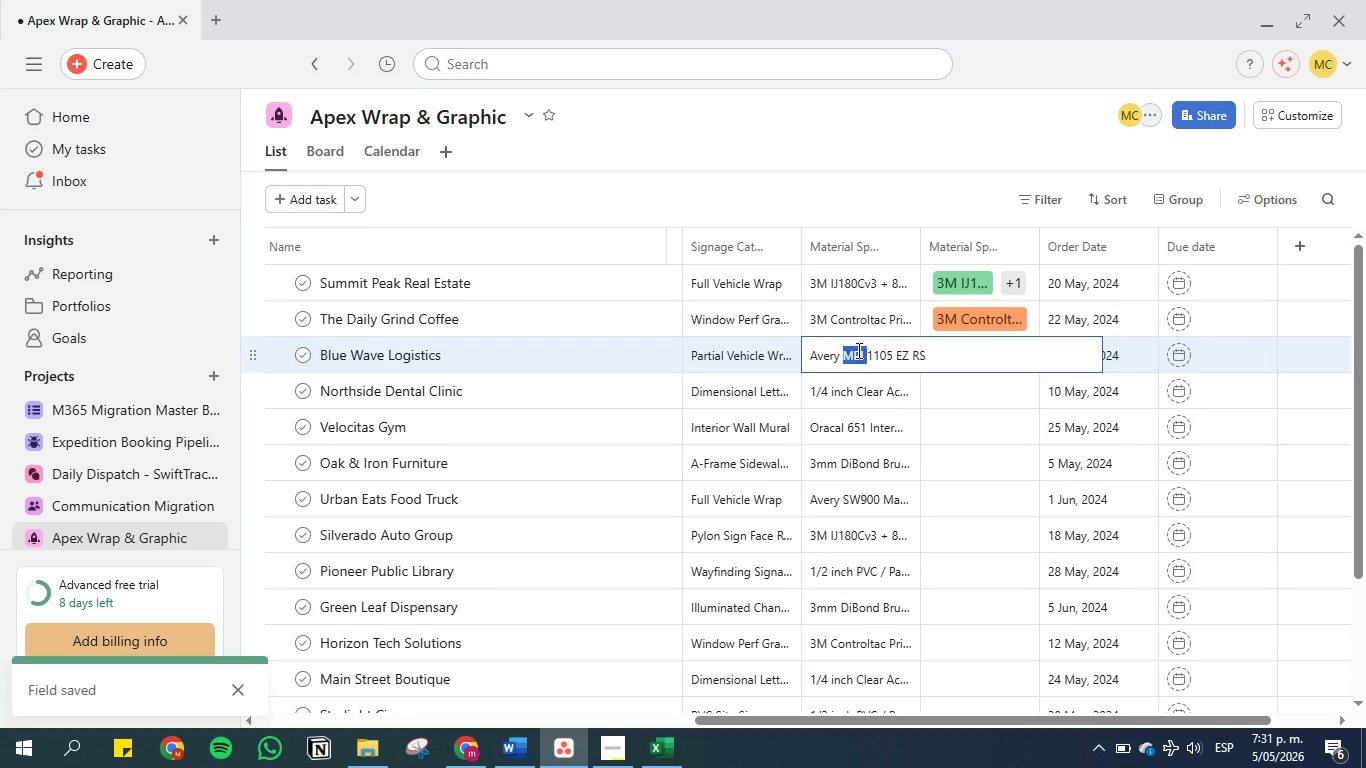 
triple_click([857, 350])
 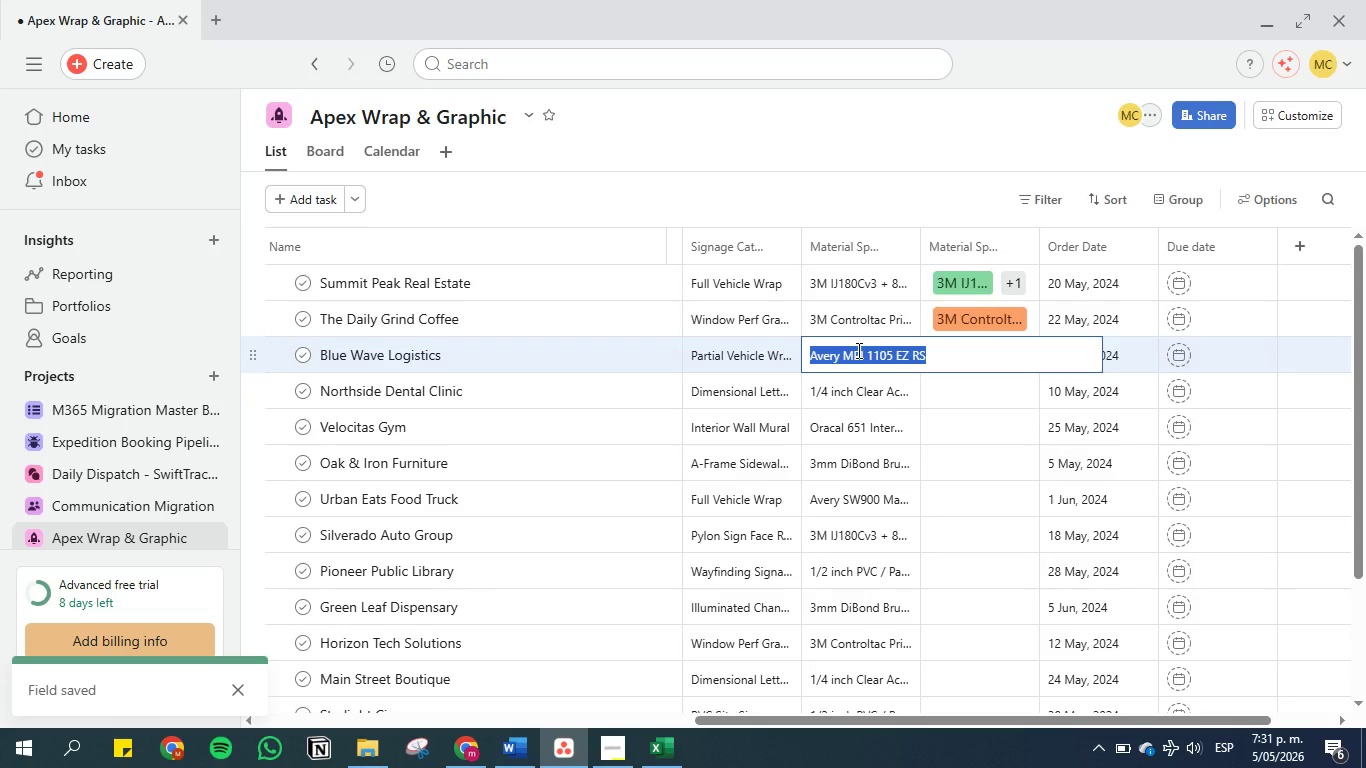 
key(Control+C)
 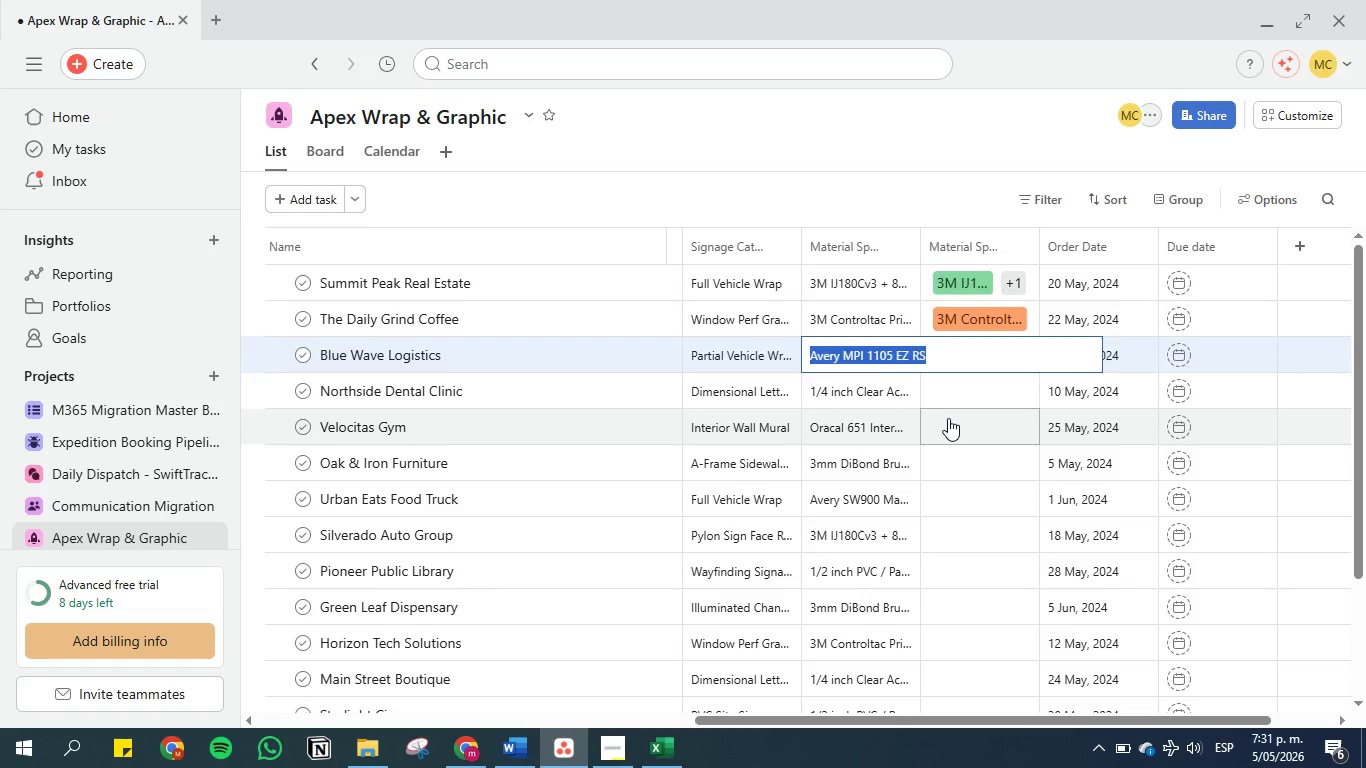 
left_click([950, 420])
 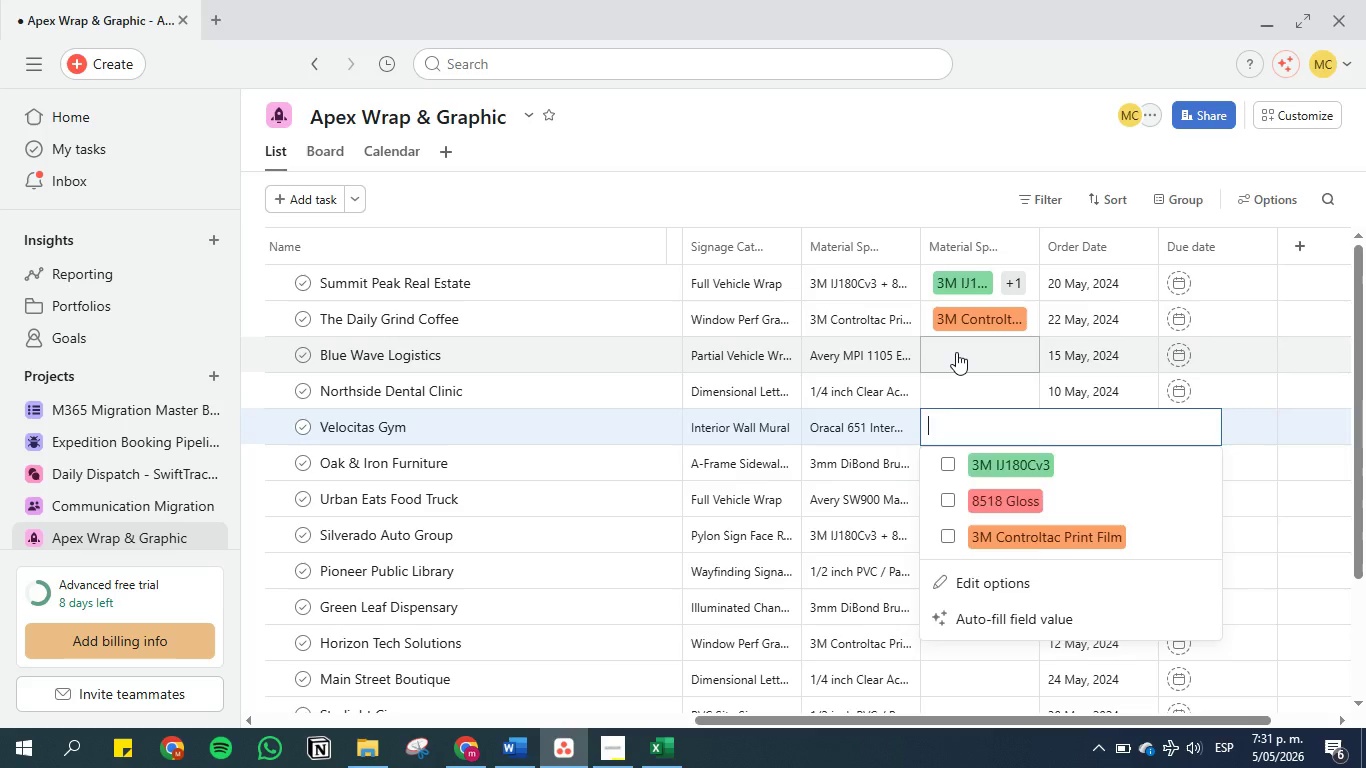 
left_click([956, 352])
 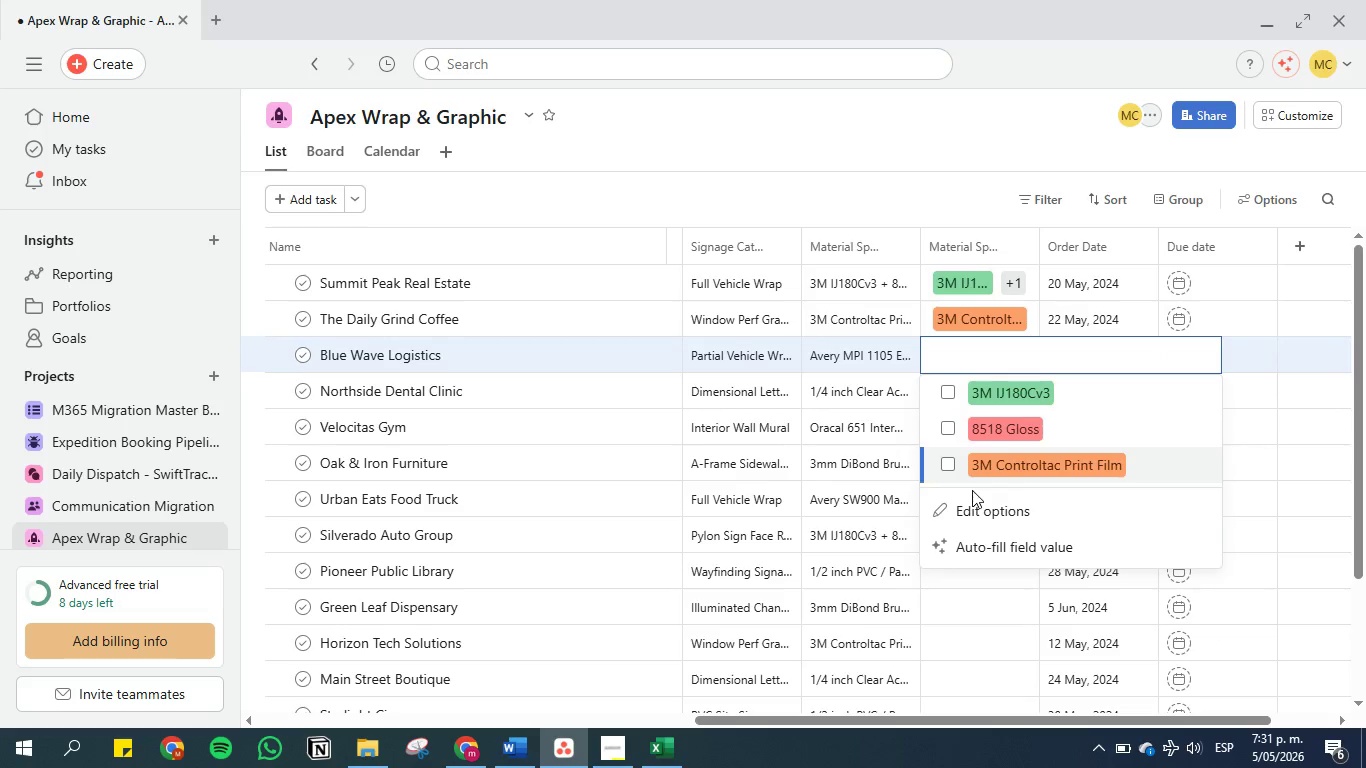 
left_click([979, 527])
 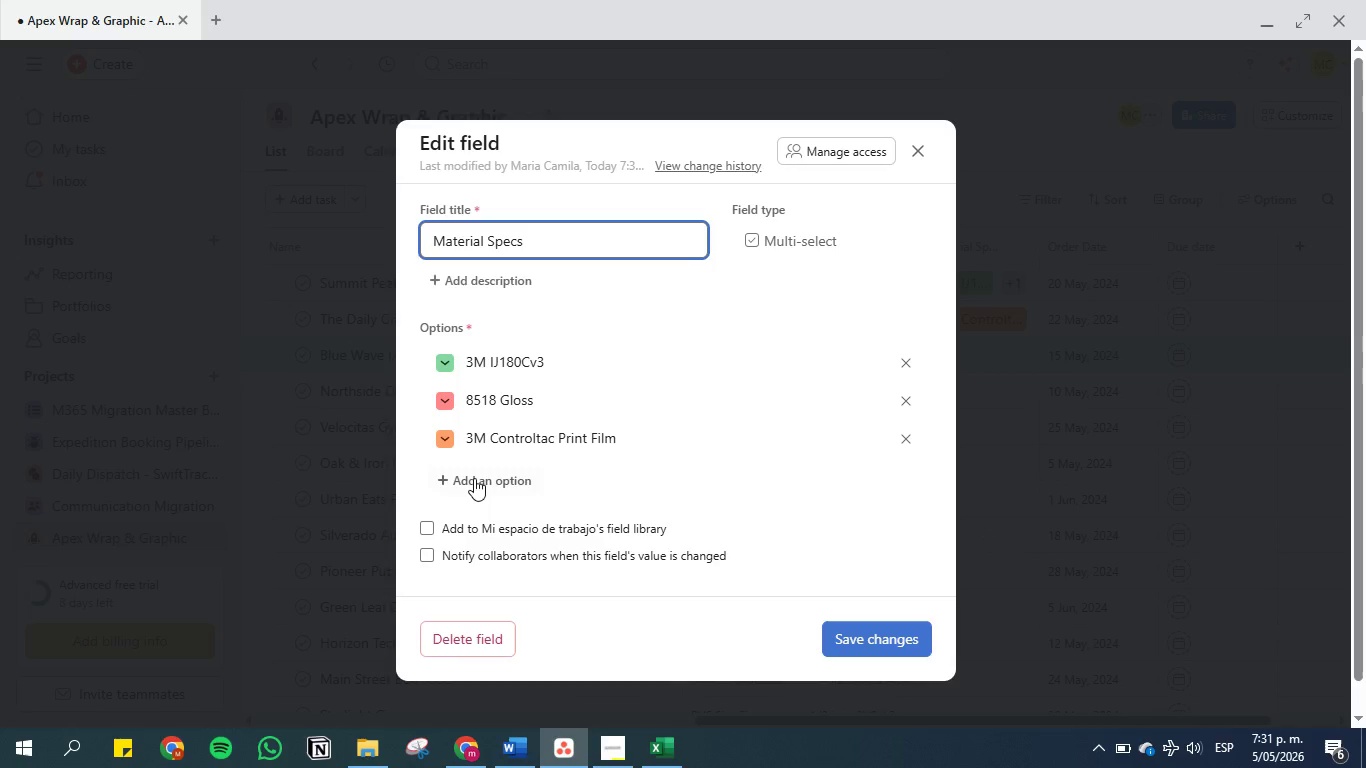 
left_click([474, 478])
 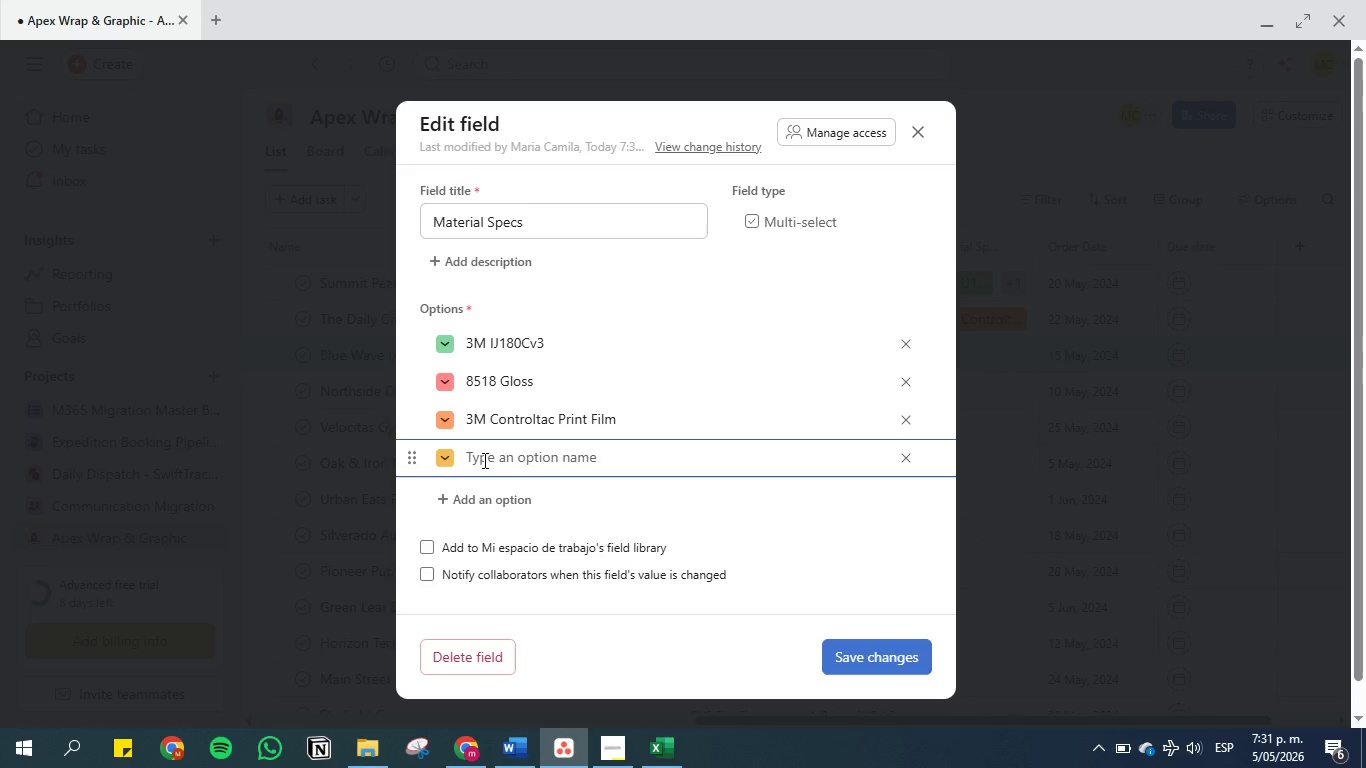 
left_click([483, 460])
 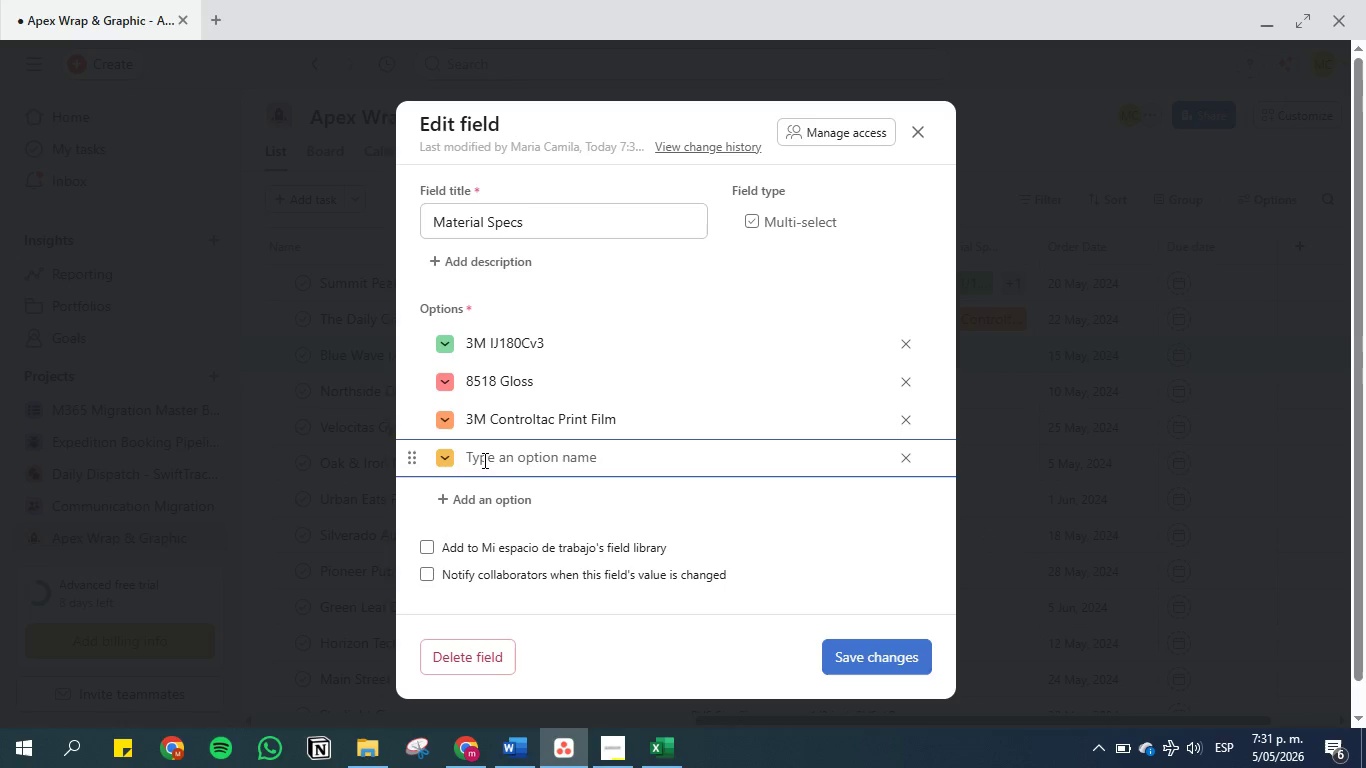 
key(Control+V)
 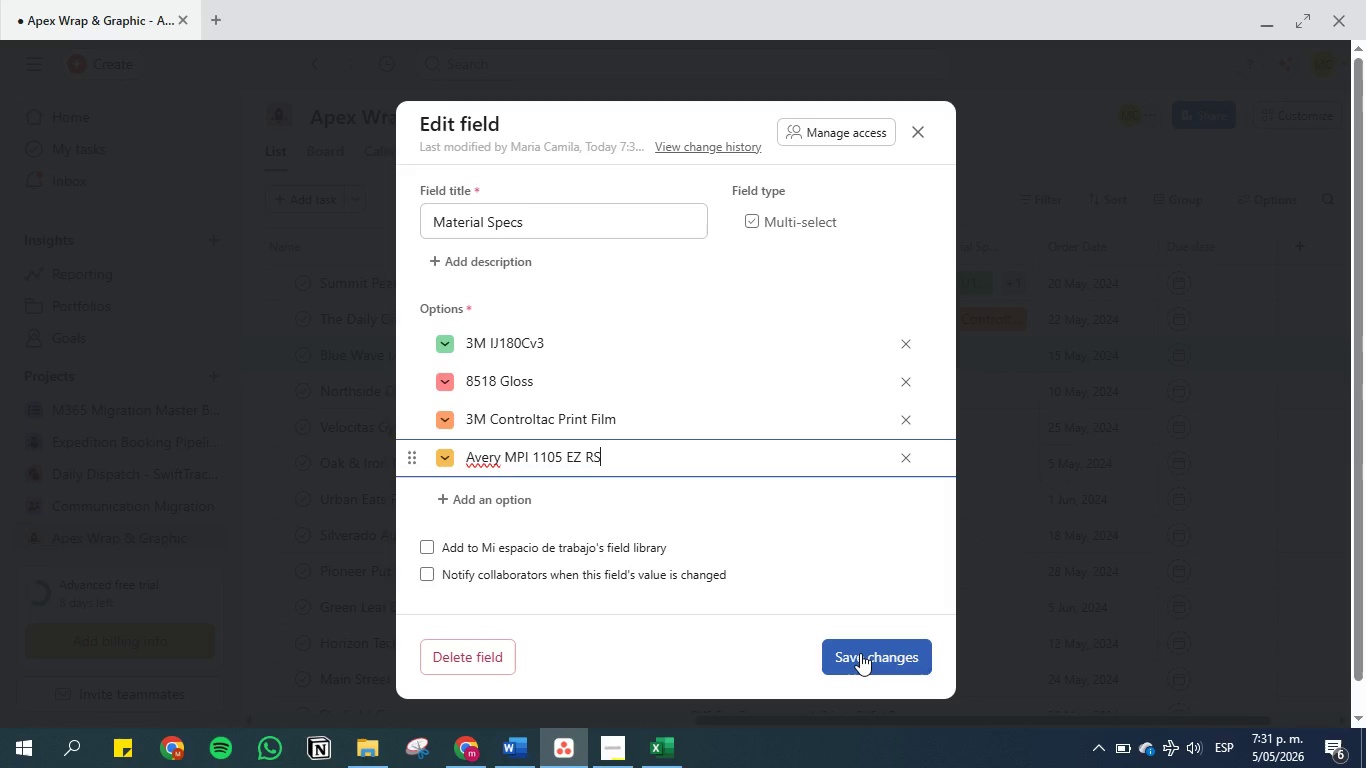 
left_click([860, 653])
 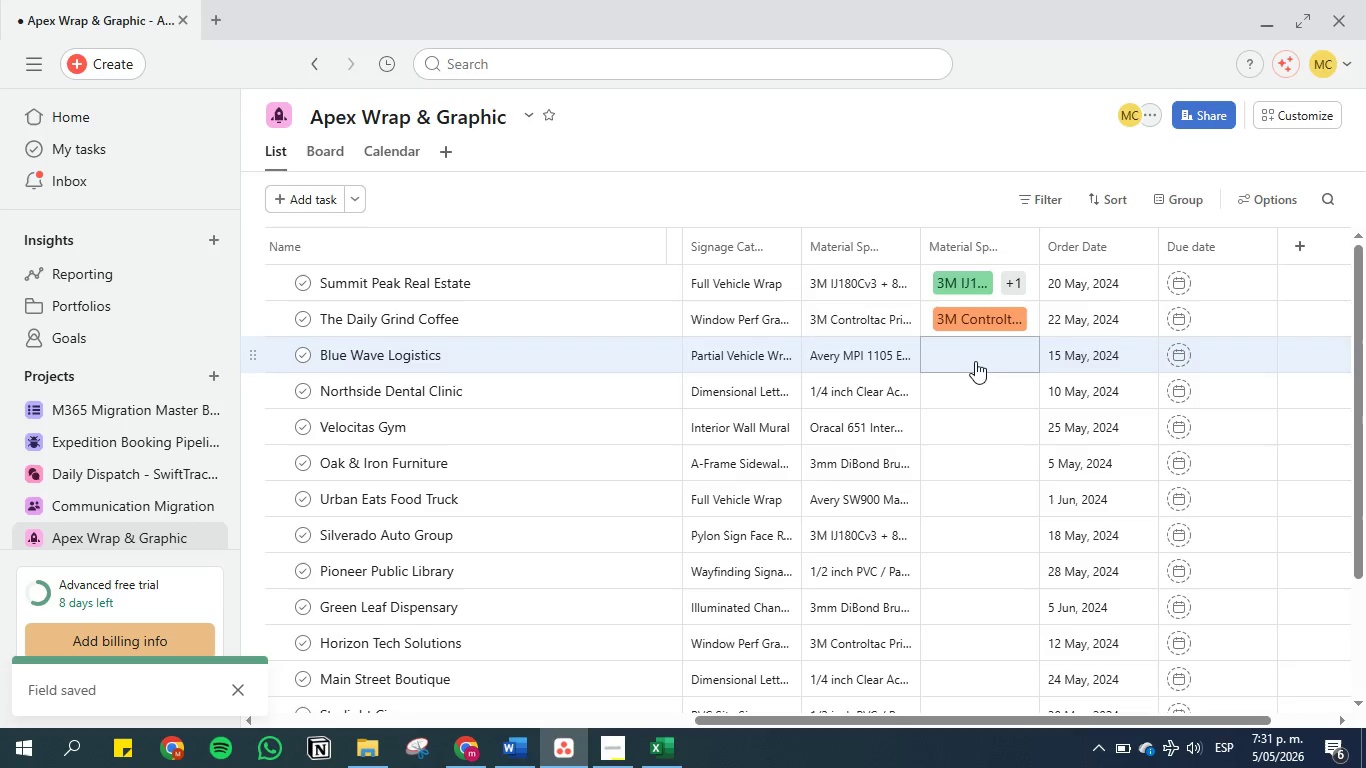 
left_click([974, 348])
 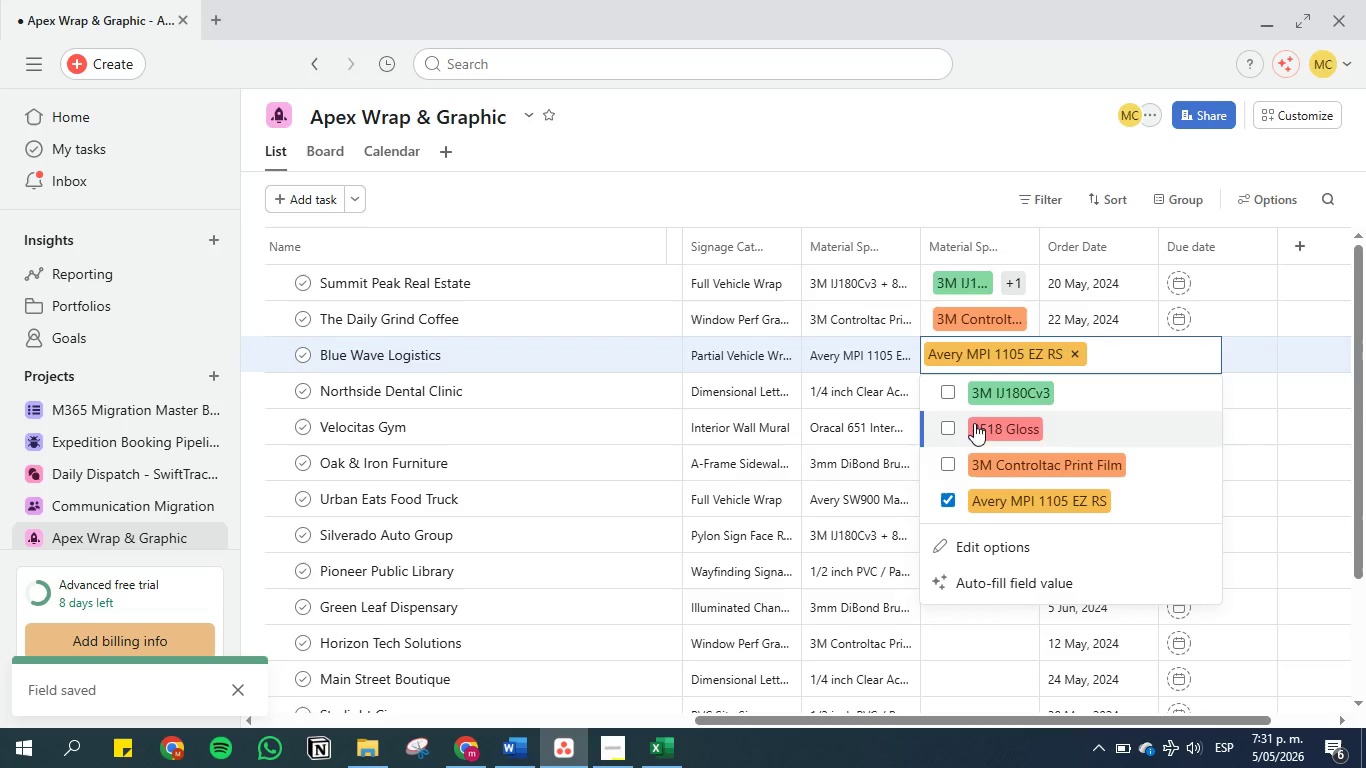 
left_click([983, 648])
 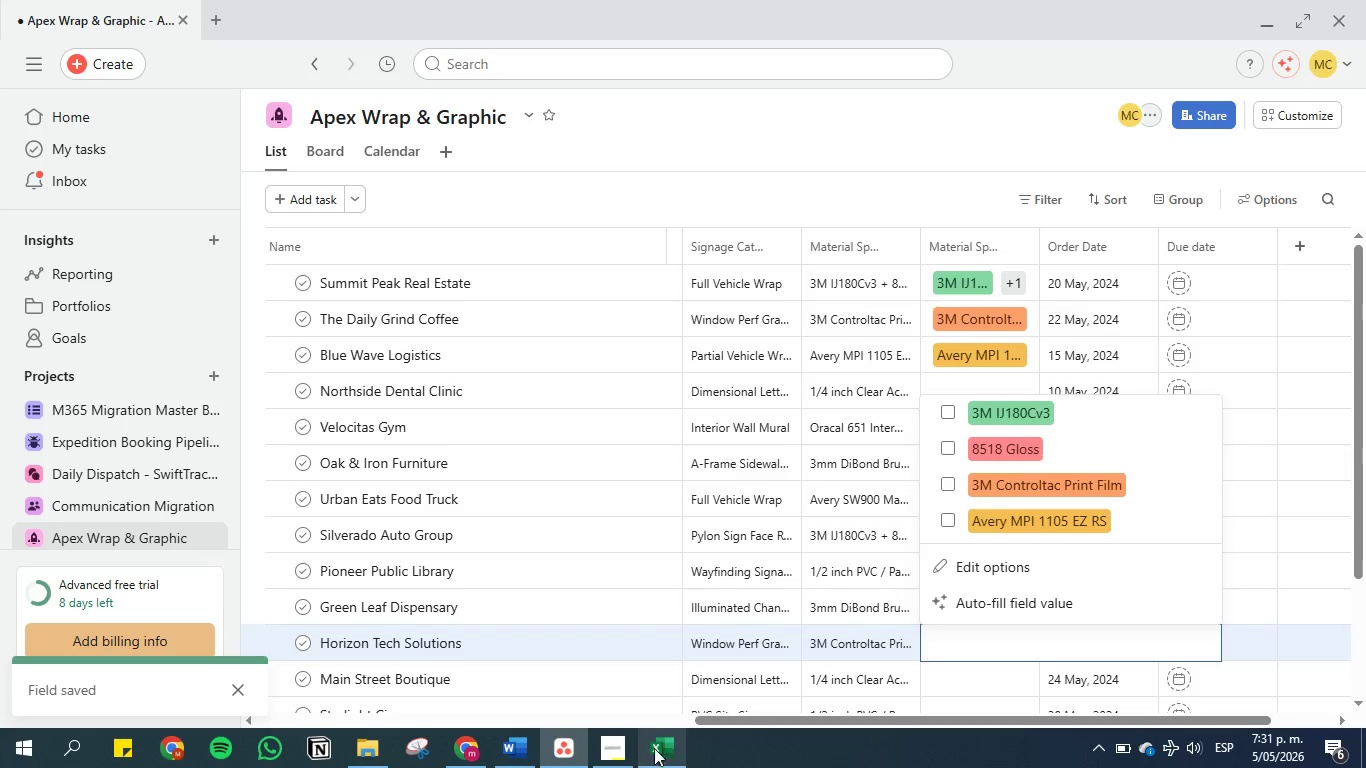 
left_click([611, 749])